 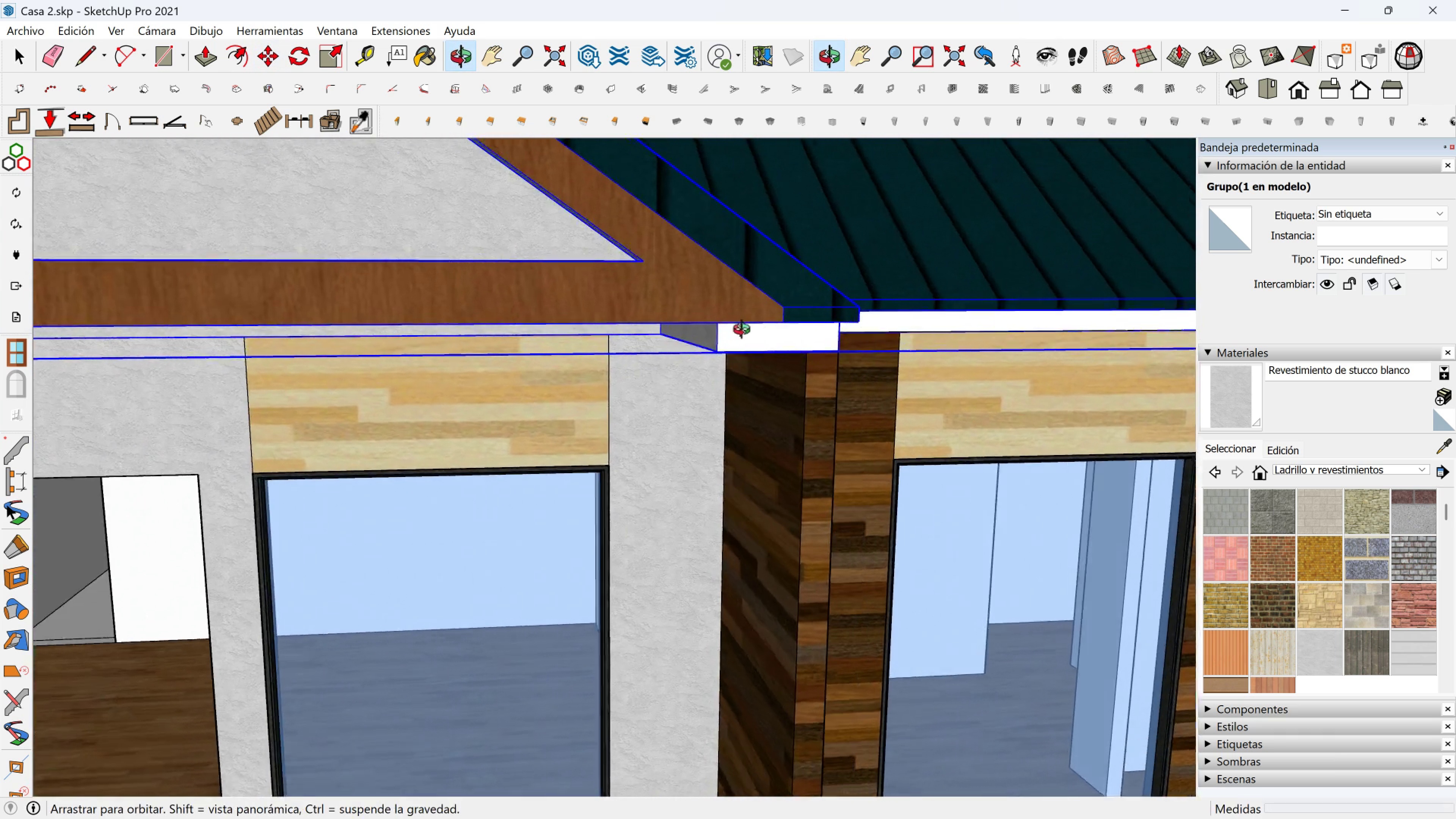 
scroll: coordinate [750, 281], scroll_direction: down, amount: 8.0
 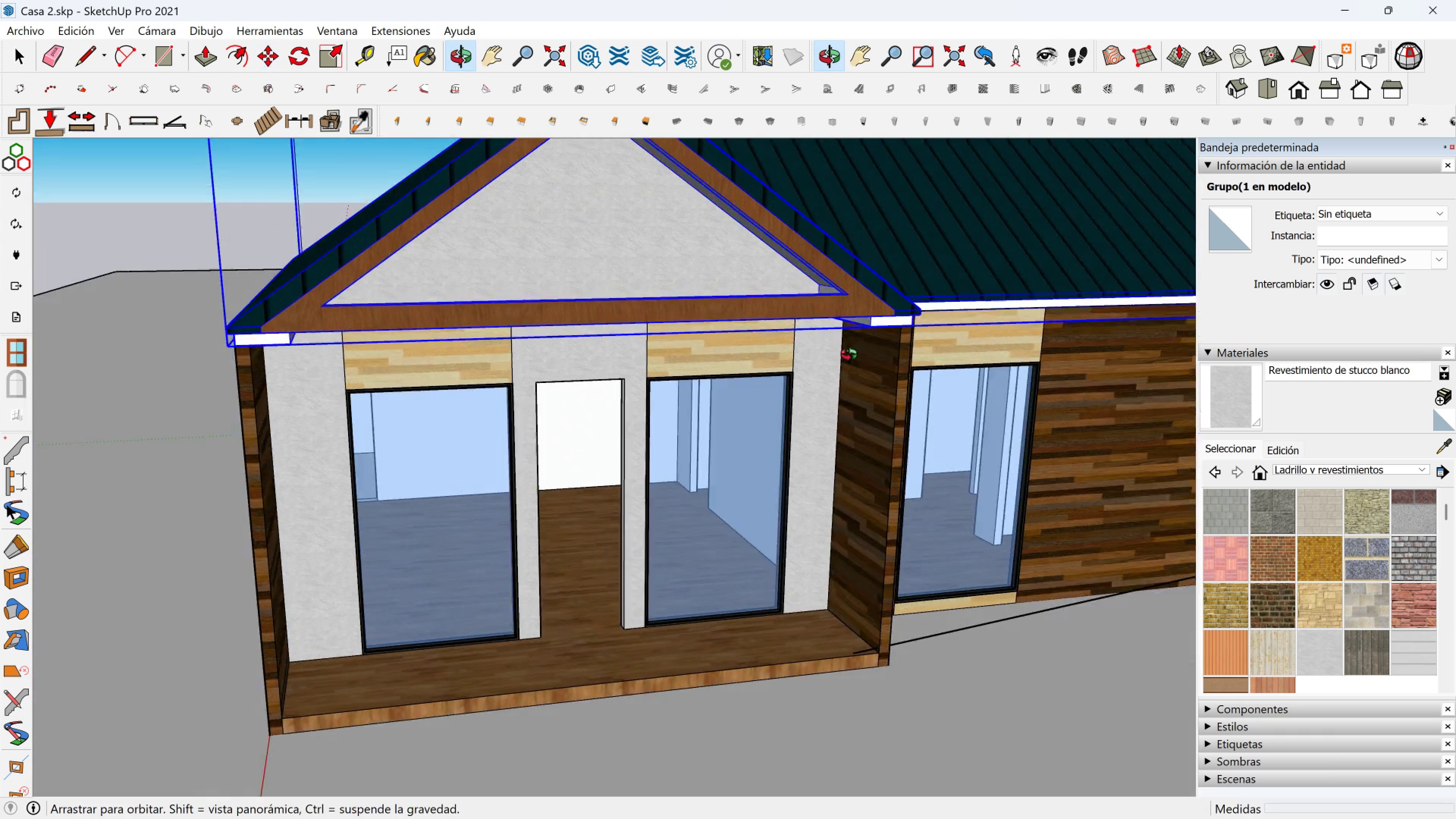 
scroll: coordinate [831, 325], scroll_direction: up, amount: 3.0
 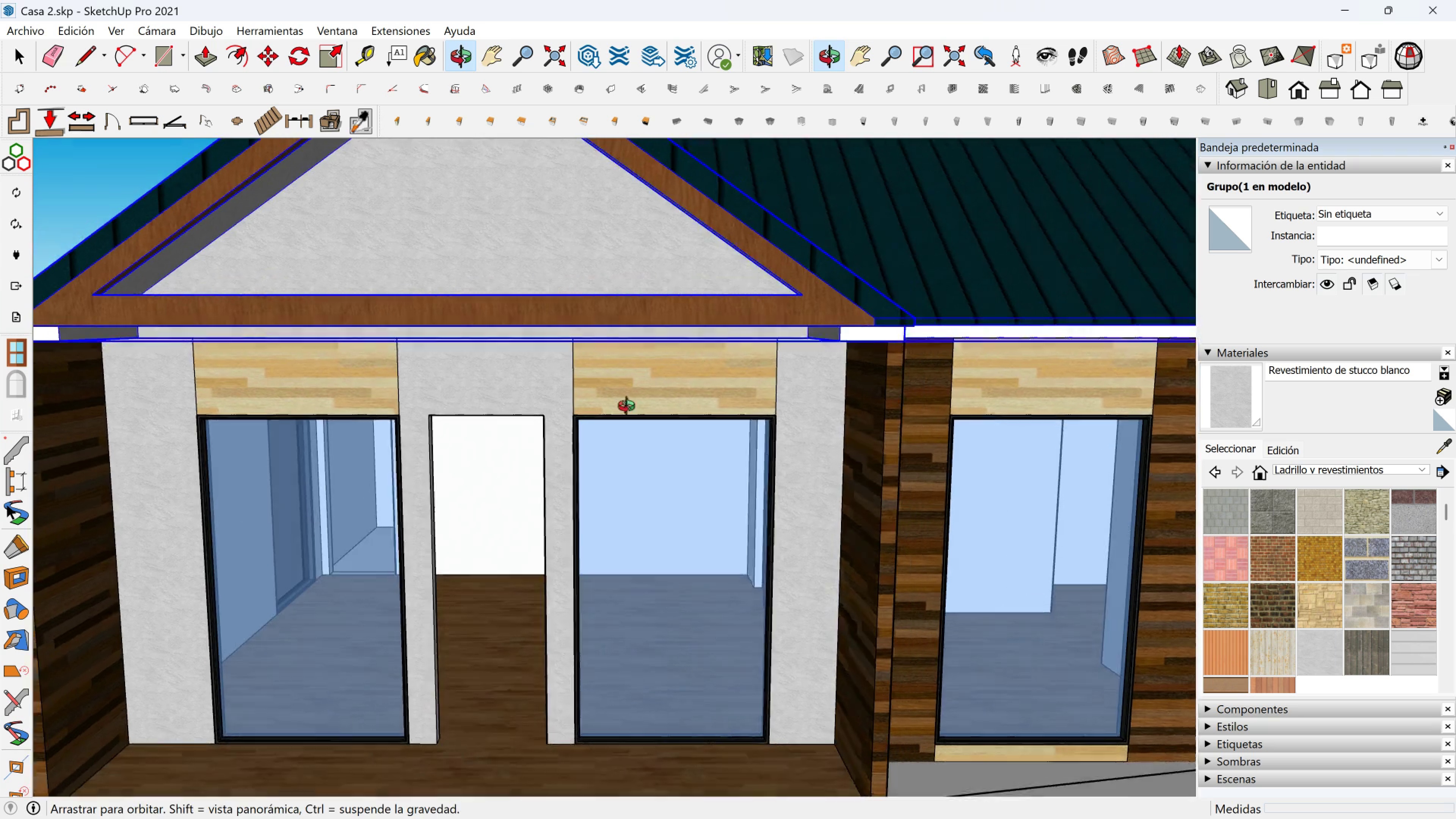 
scroll: coordinate [507, 287], scroll_direction: down, amount: 6.0
 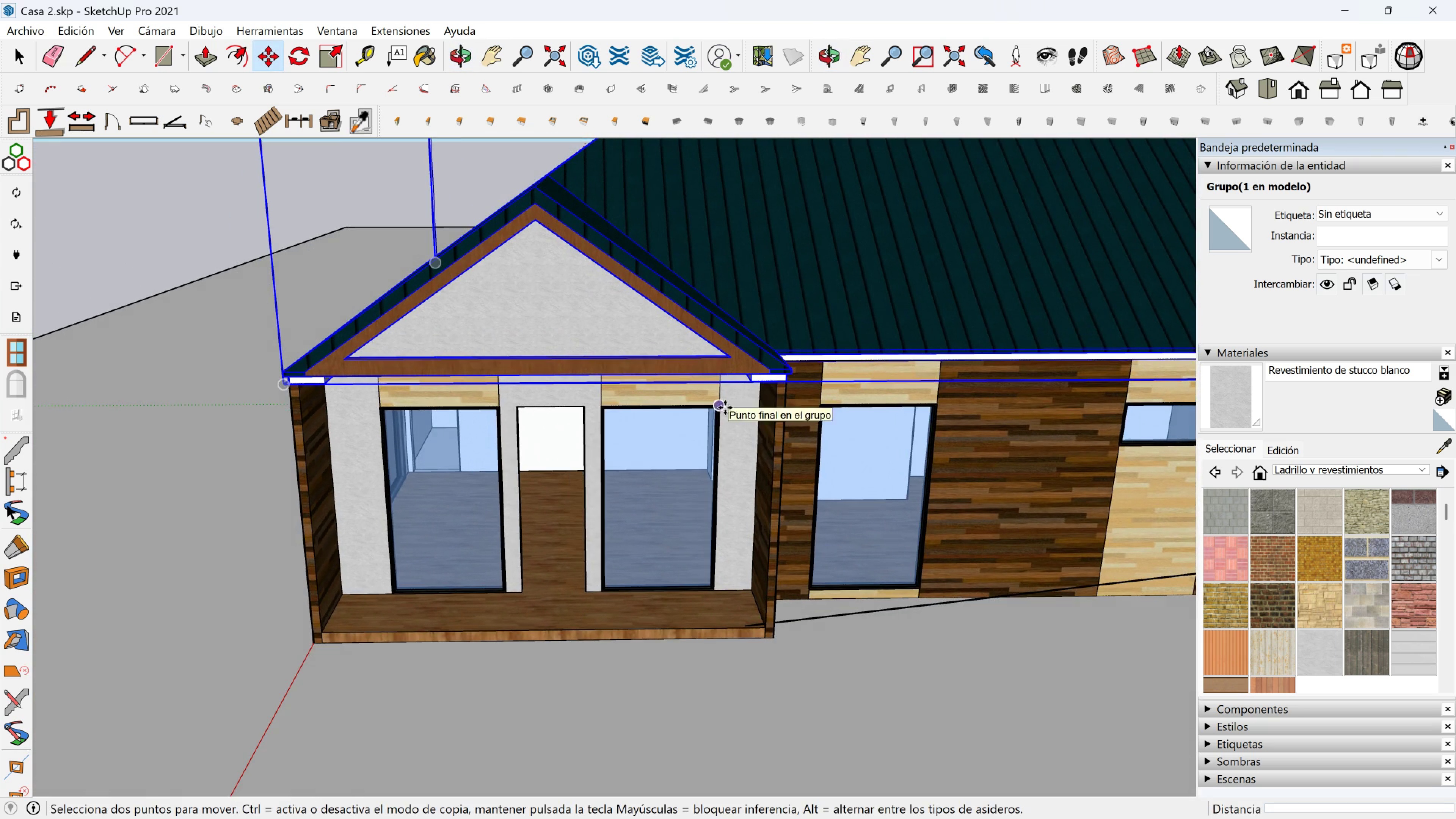 
scroll: coordinate [766, 322], scroll_direction: up, amount: 15.0
 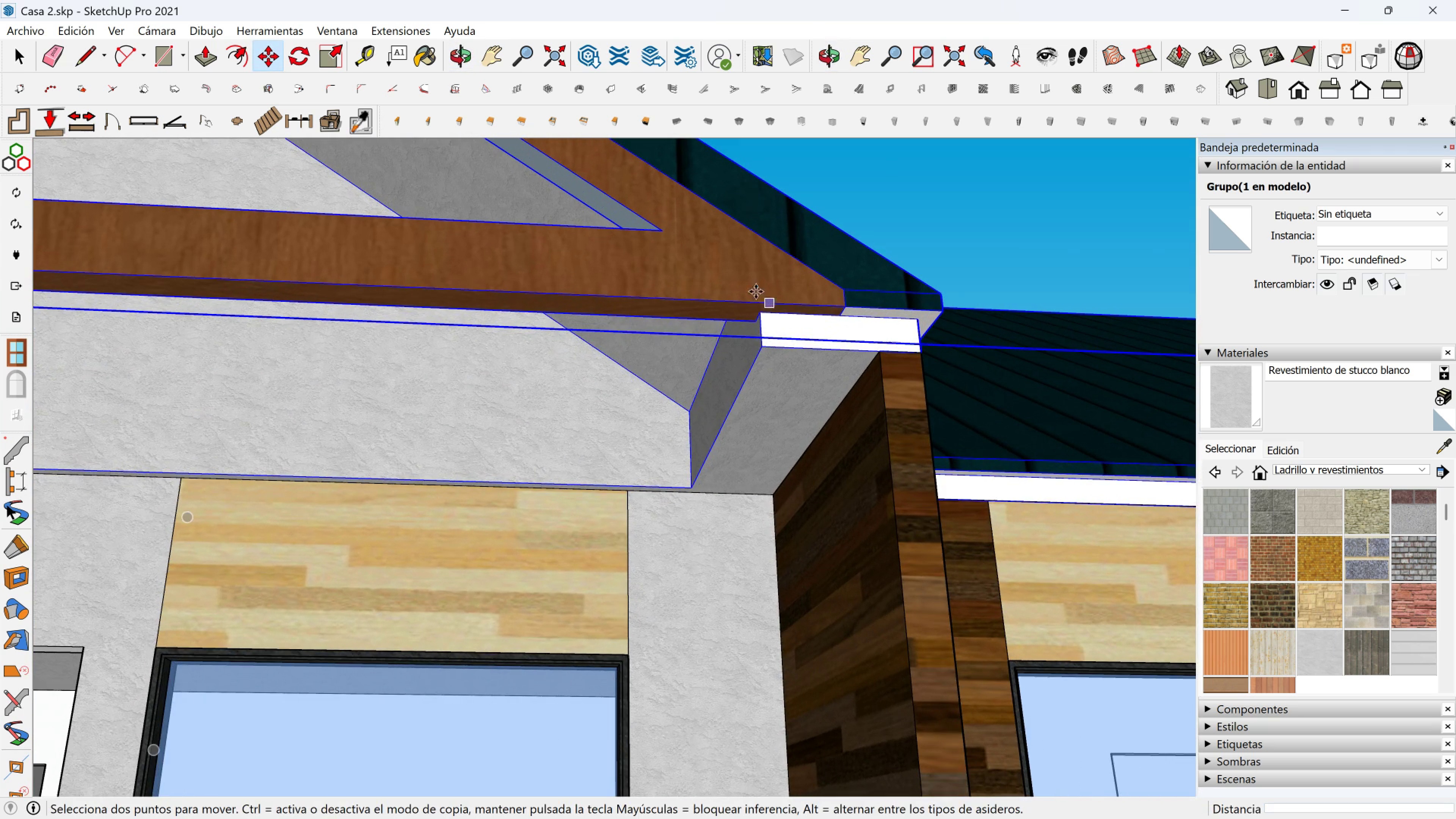 
key(Space)
 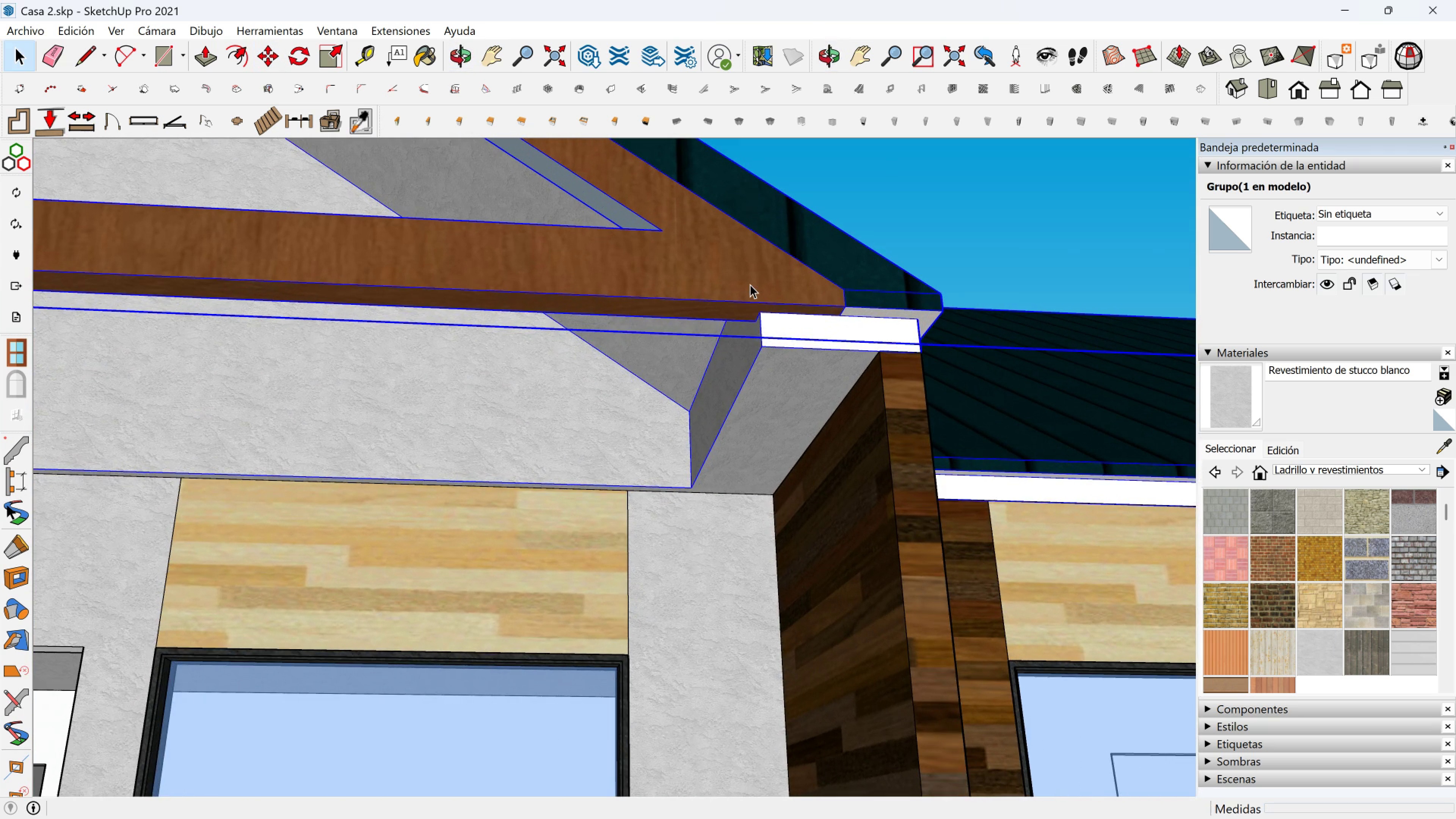 
double_click([750, 284])
 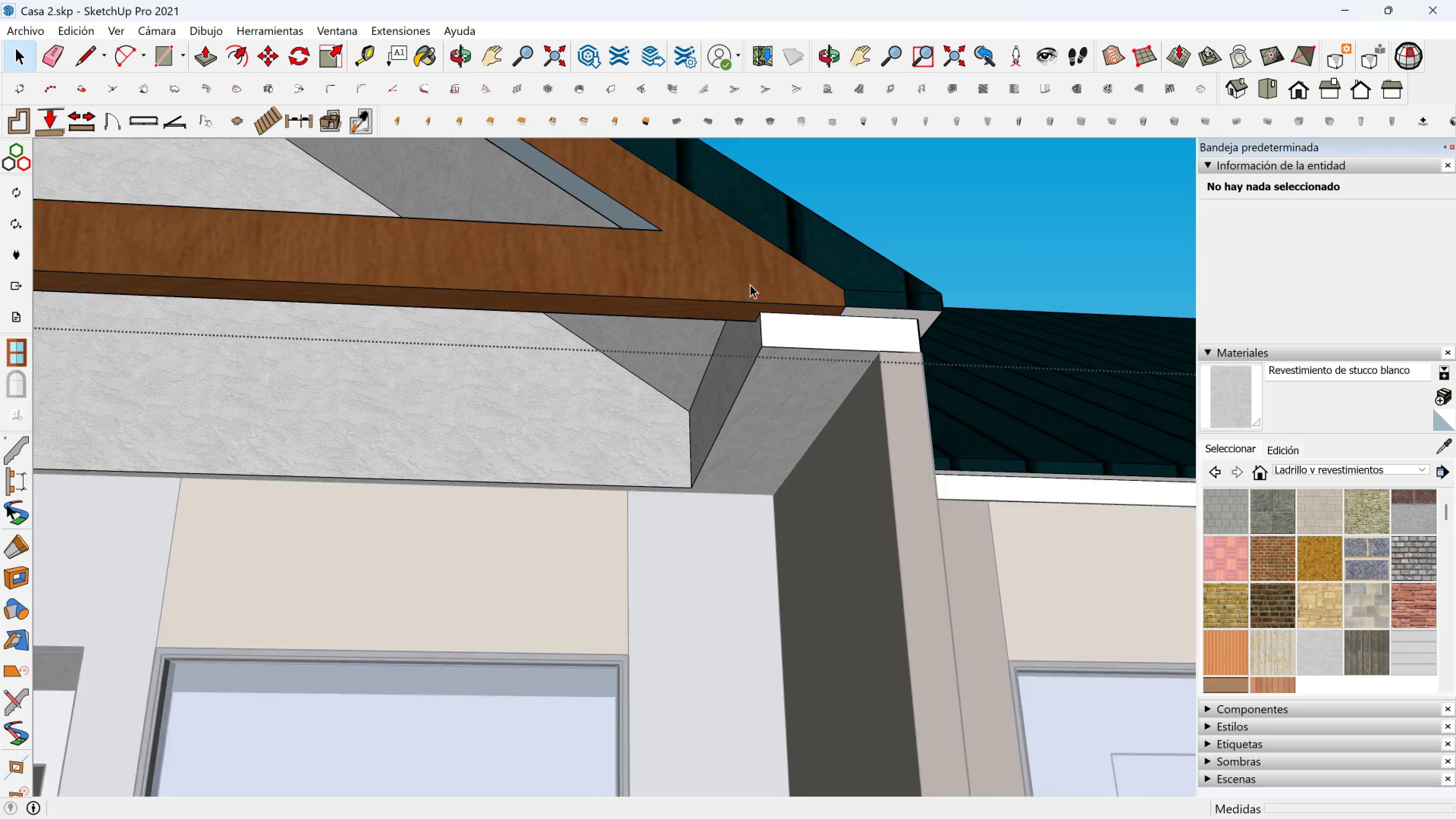 
scroll: coordinate [750, 284], scroll_direction: up, amount: 2.0
 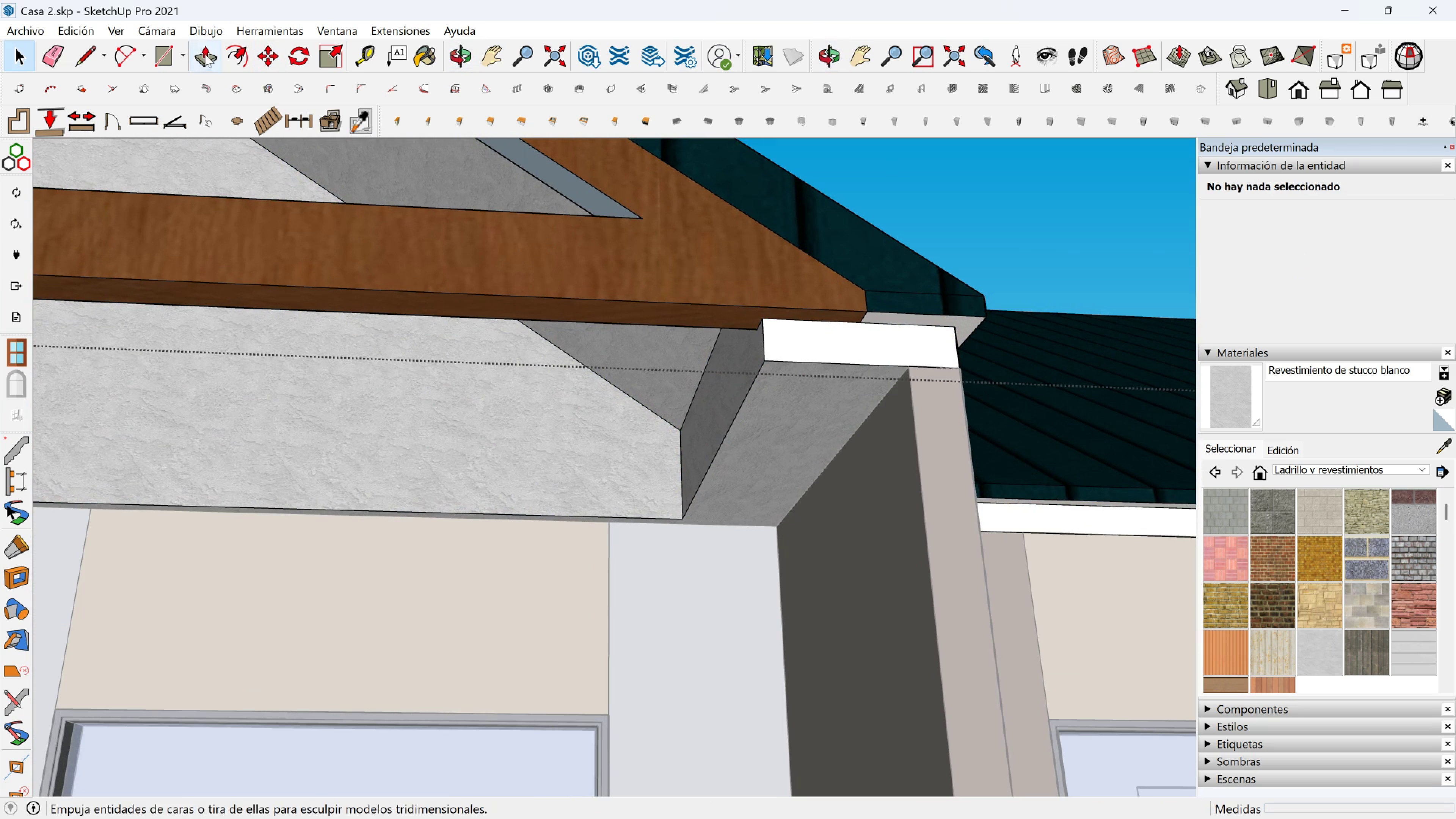 
left_click([205, 54])
 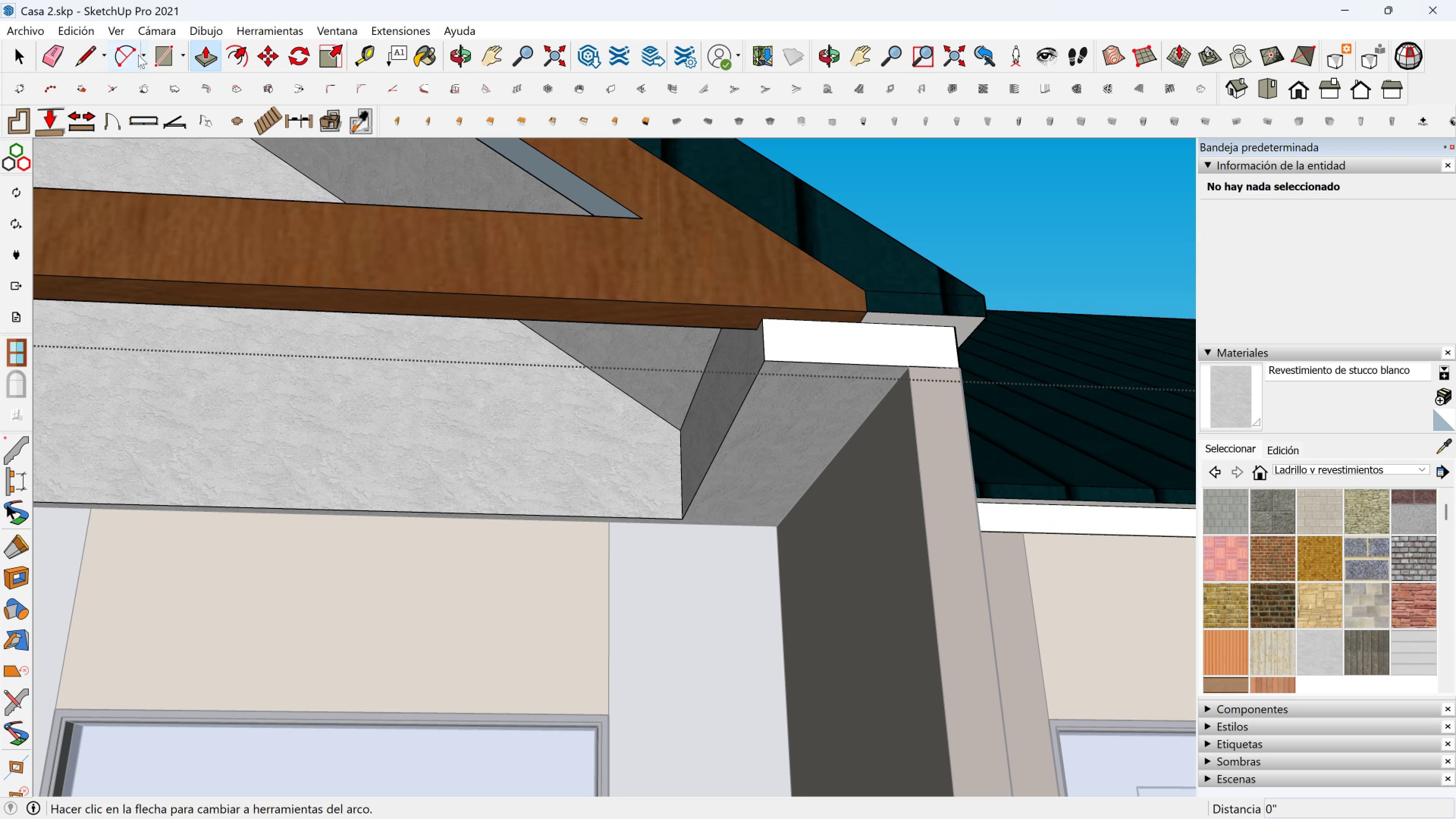 
left_click([82, 54])
 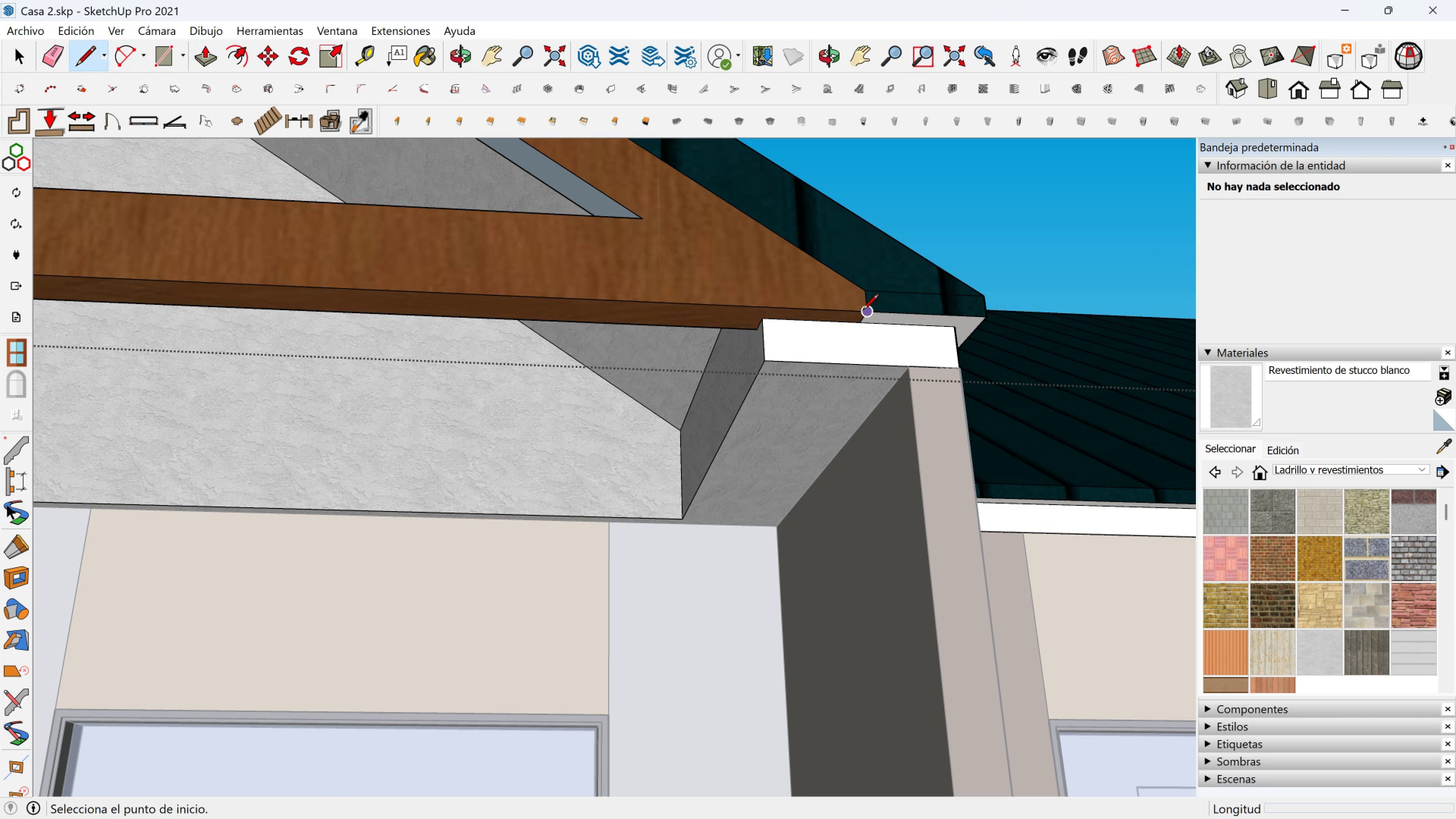 
left_click([863, 311])